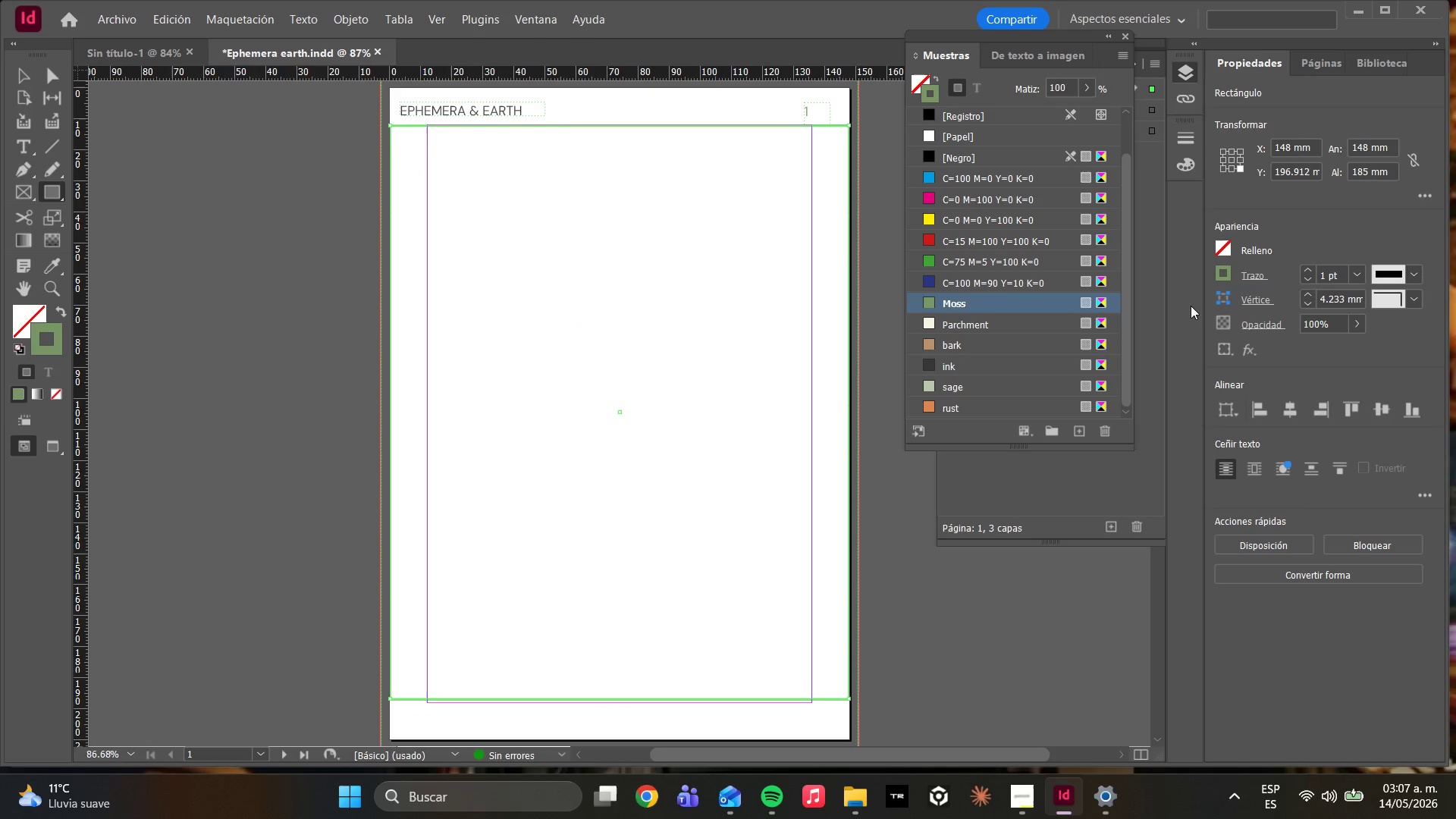 
left_click([1217, 250])
 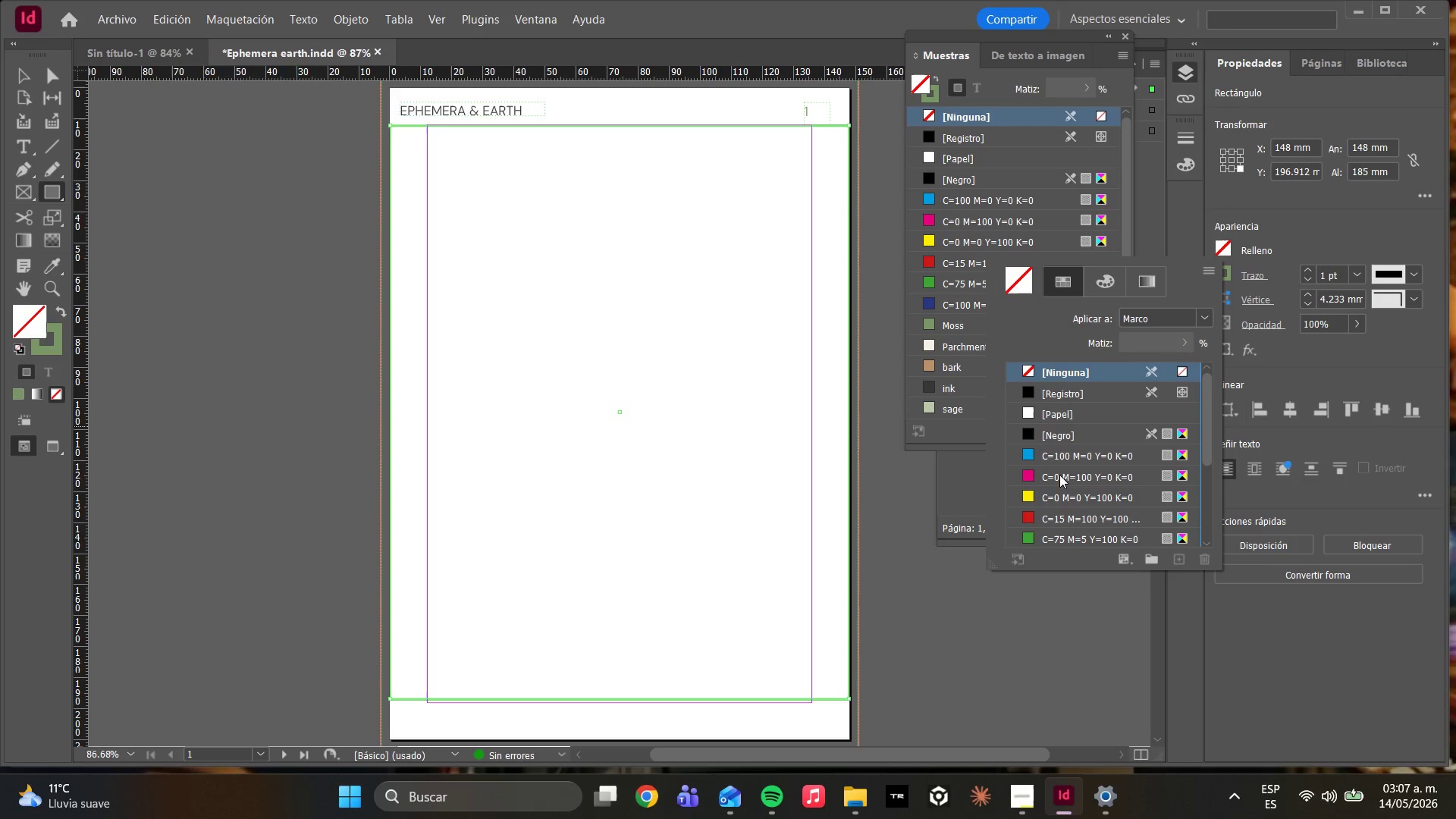 
scroll: coordinate [1061, 478], scroll_direction: down, amount: 11.0
 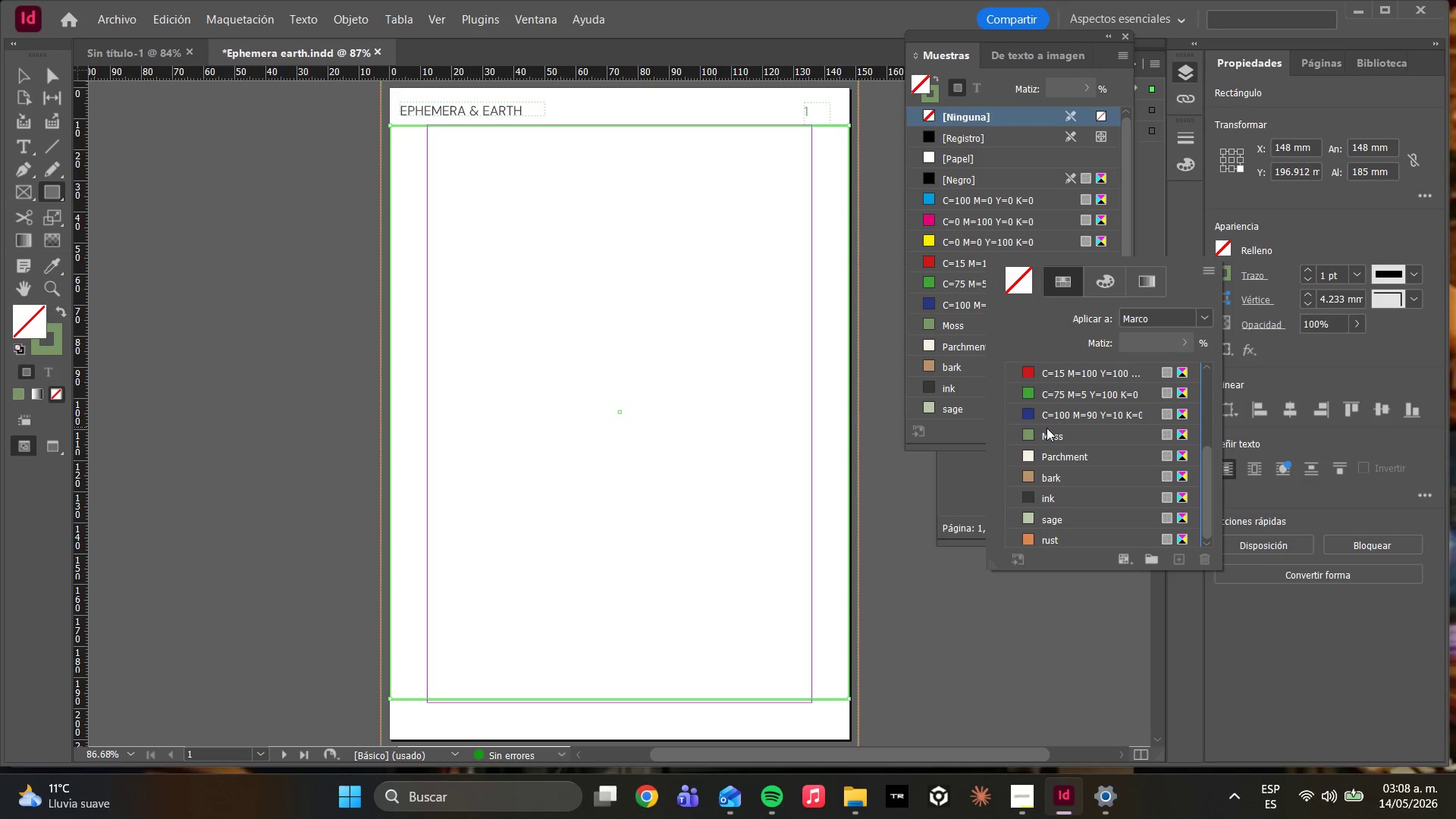 
left_click_drag(start_coordinate=[1047, 430], to_coordinate=[1049, 434])
 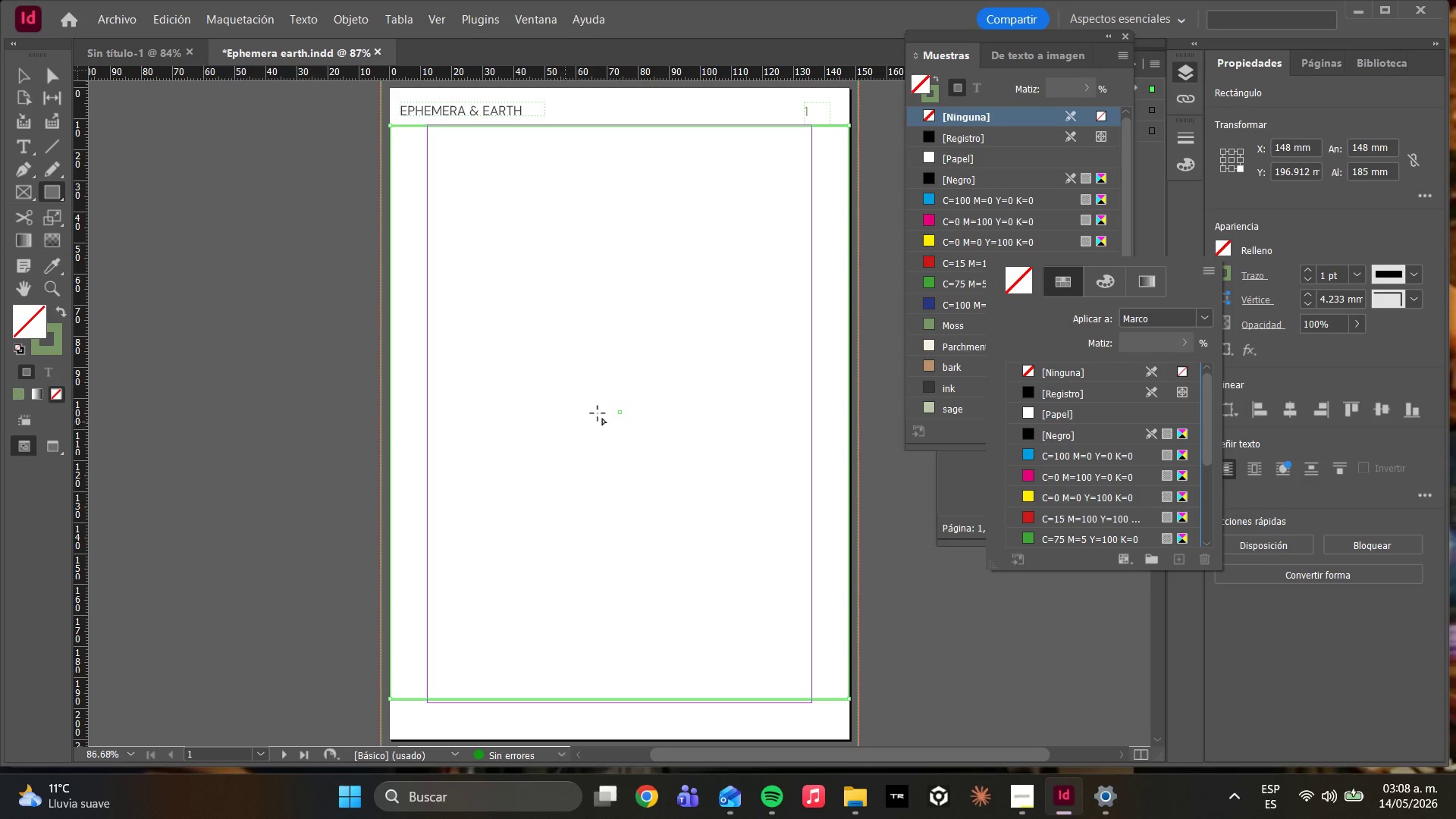 
left_click([699, 393])
 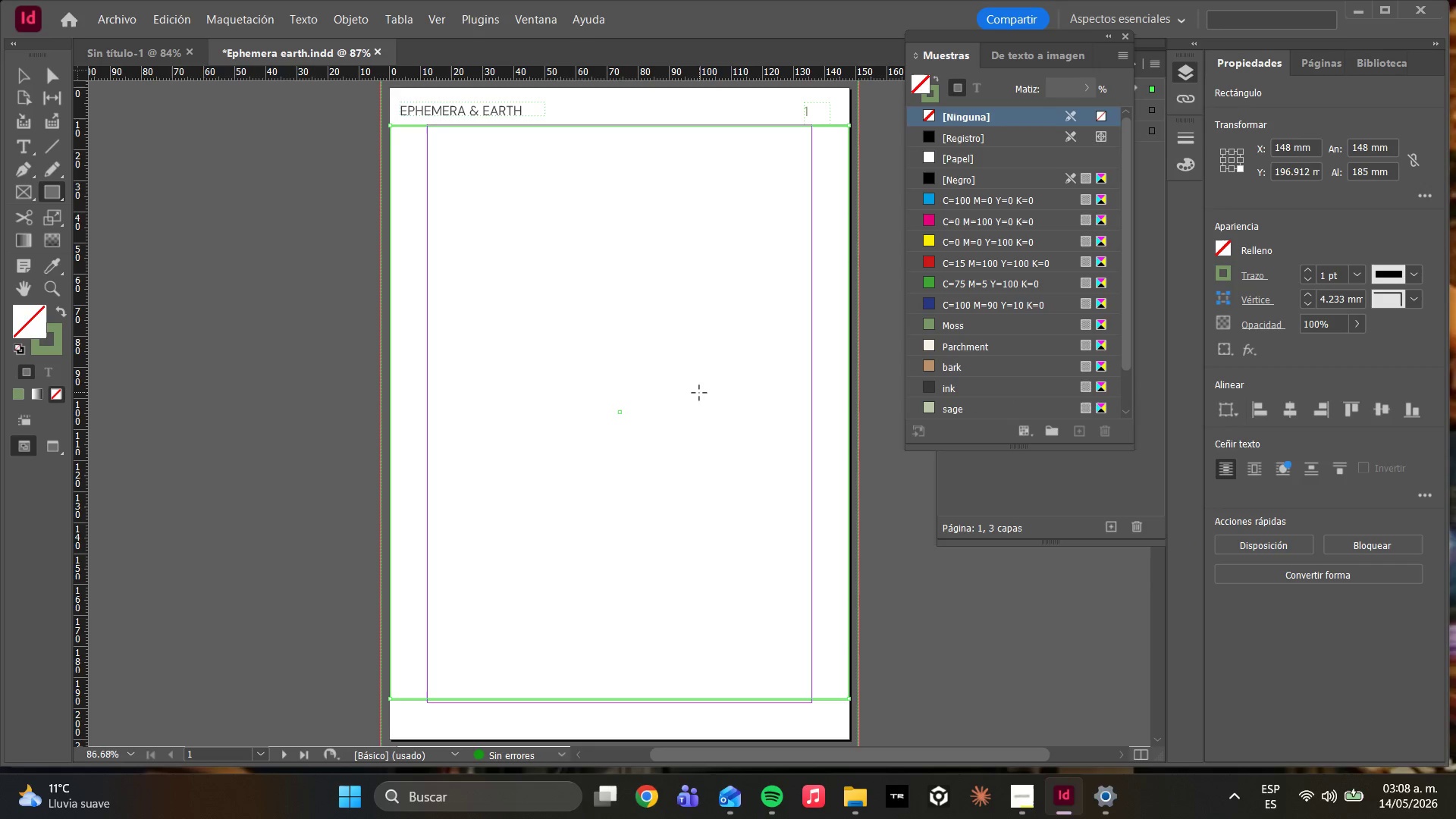 
left_click([699, 393])
 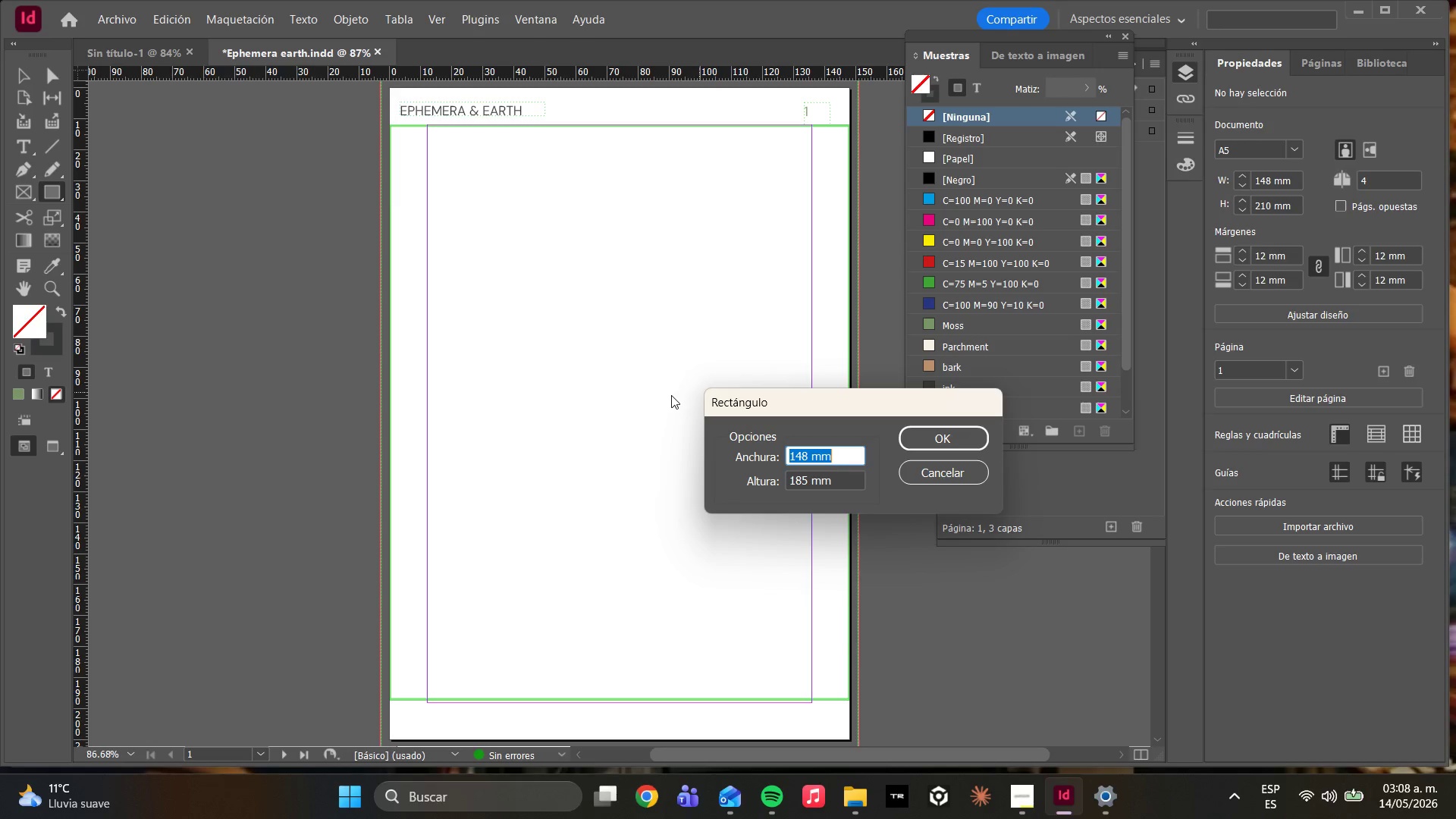 
wait(14.11)
 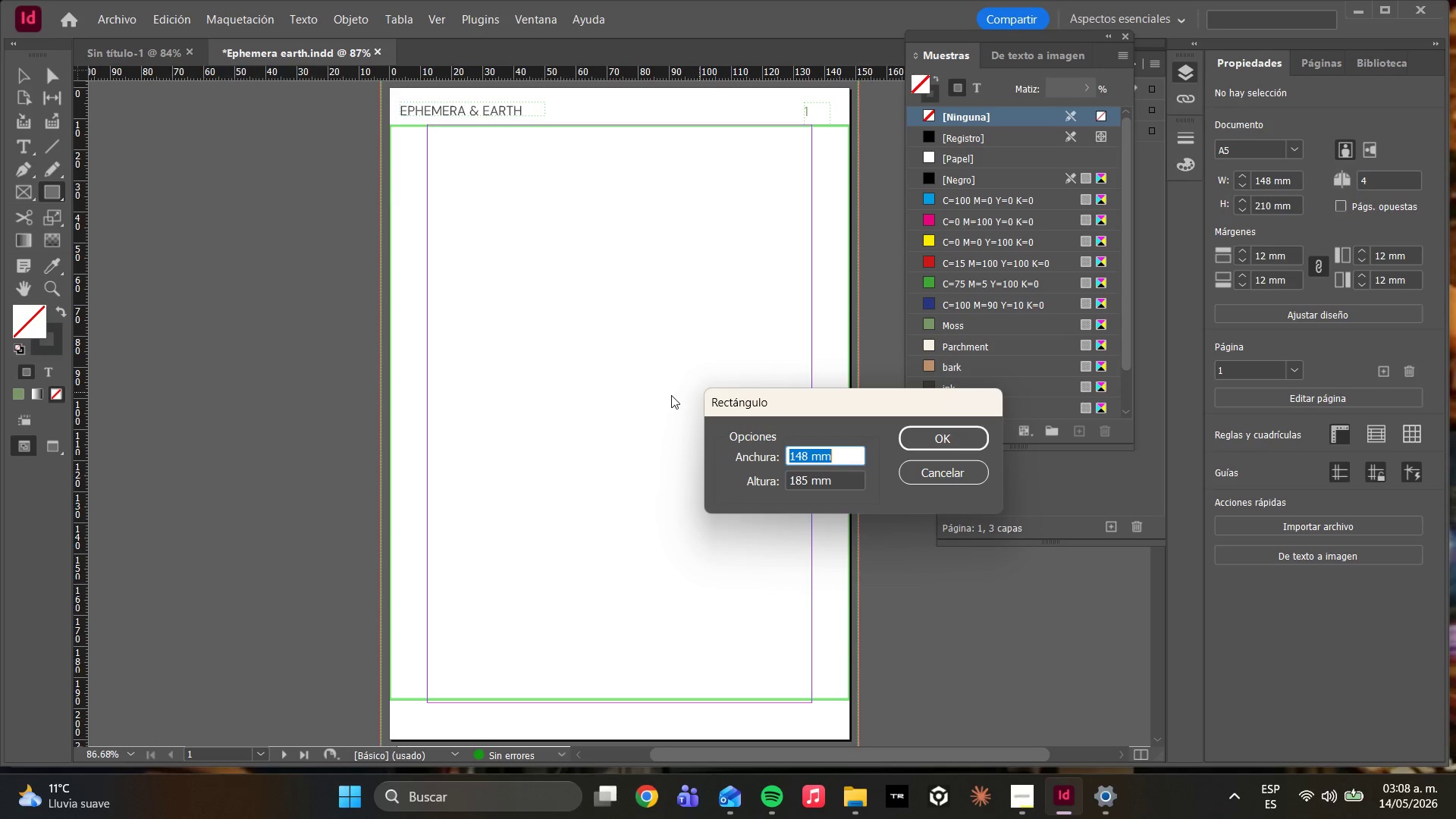 
left_click_drag(start_coordinate=[389, 125], to_coordinate=[853, 699])
 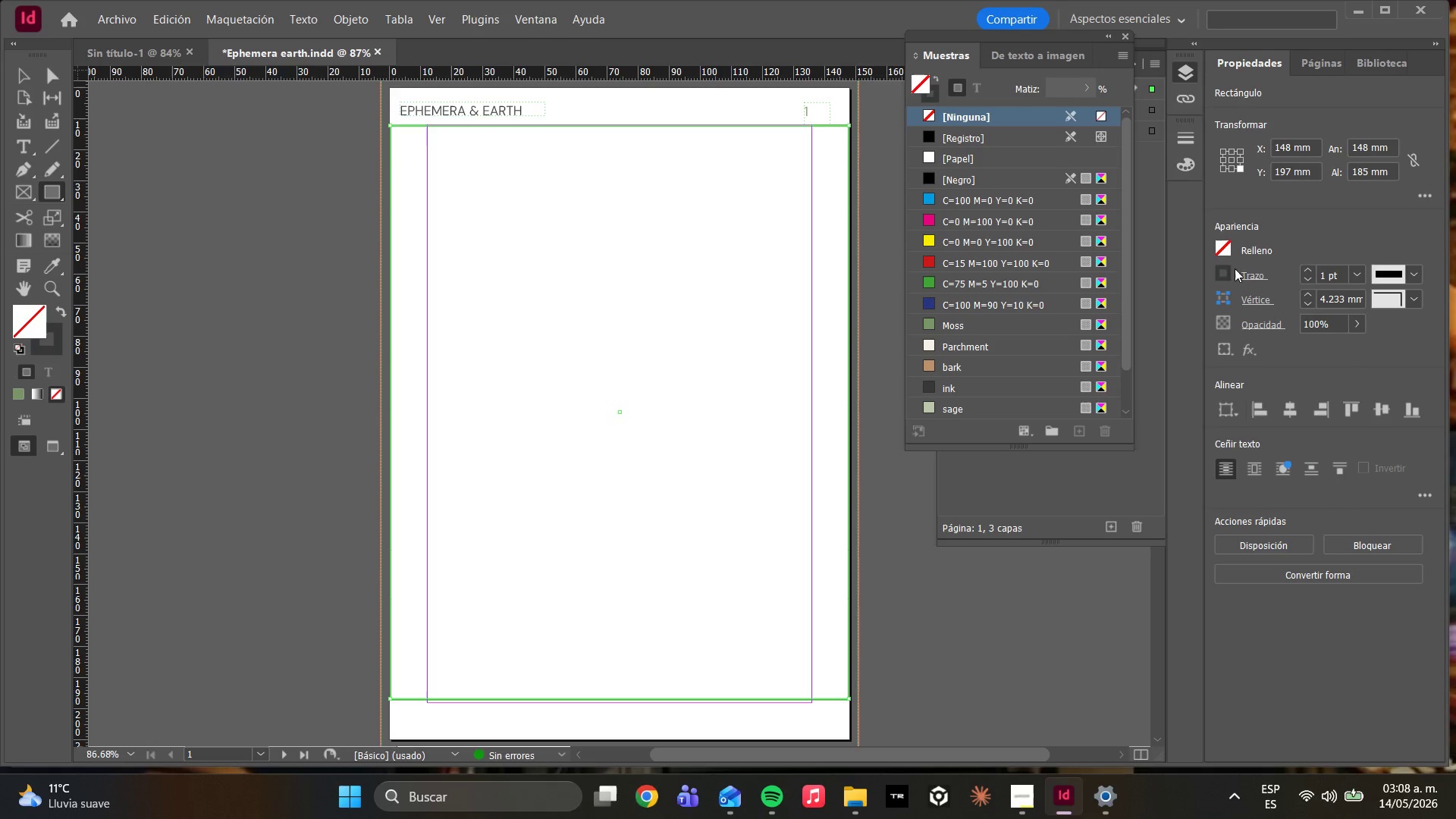 
left_click([1224, 248])
 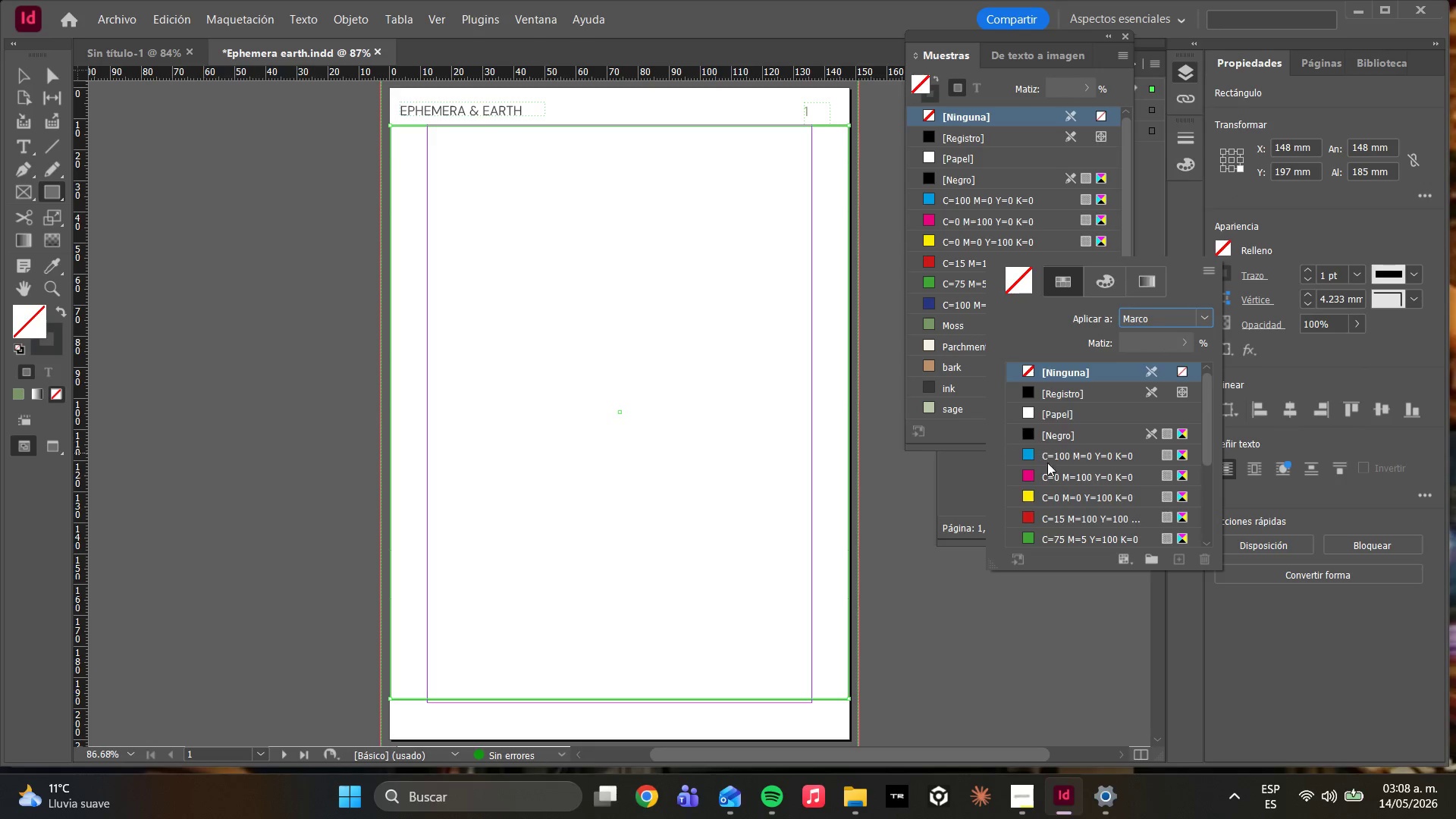 
scroll: coordinate [1057, 526], scroll_direction: down, amount: 6.0
 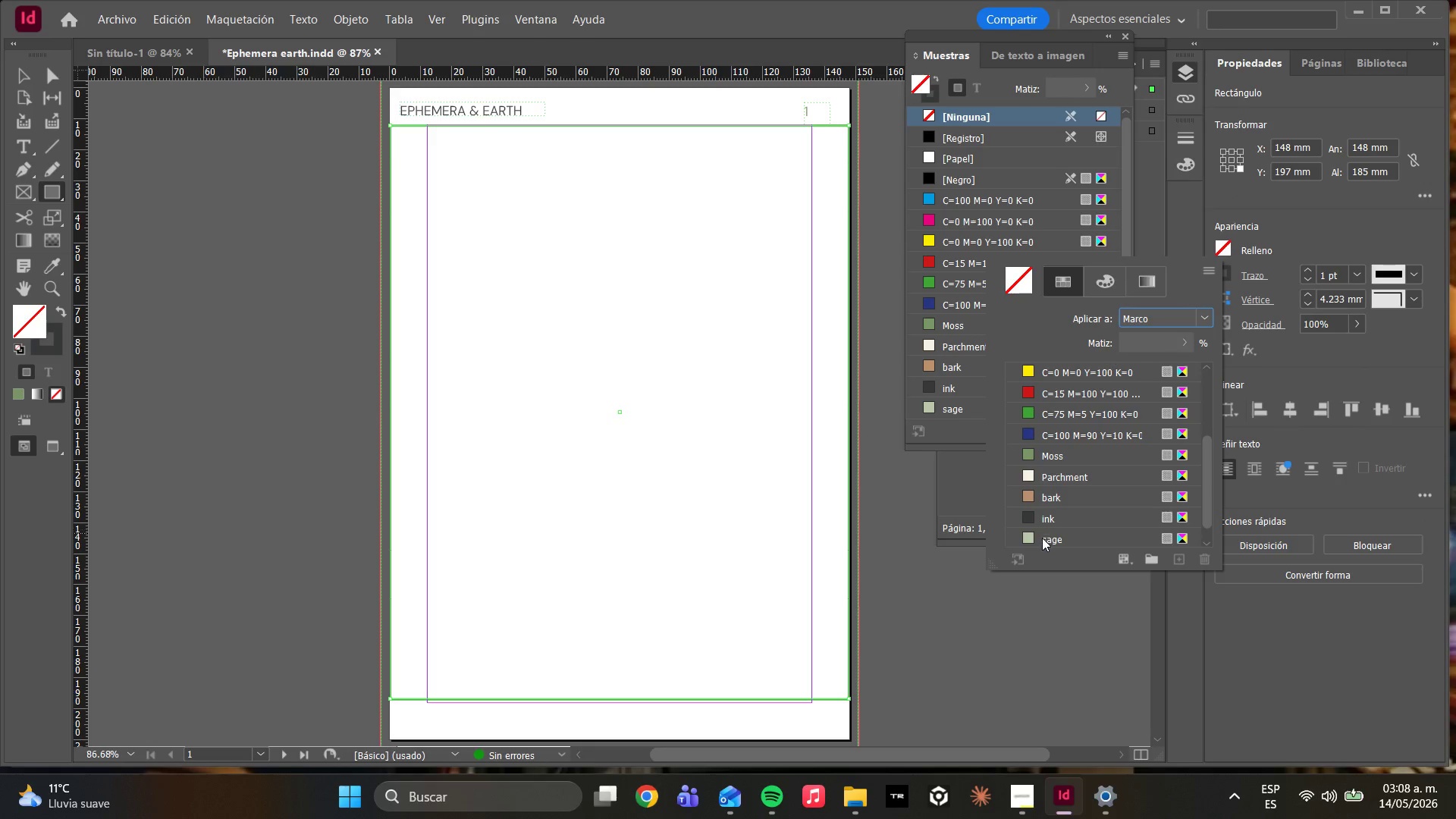 
left_click([1041, 540])
 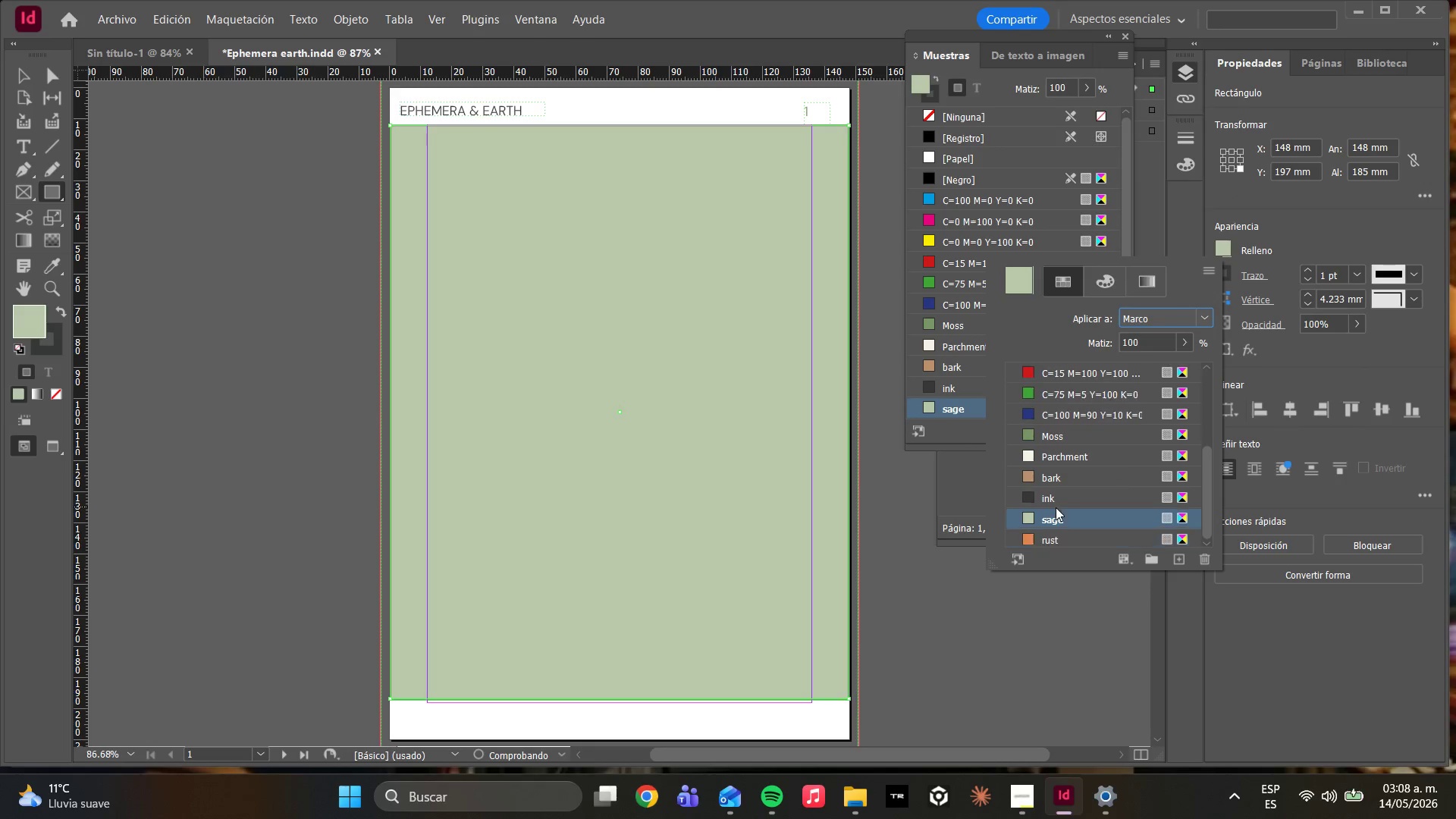 
scroll: coordinate [1055, 507], scroll_direction: down, amount: 4.0
 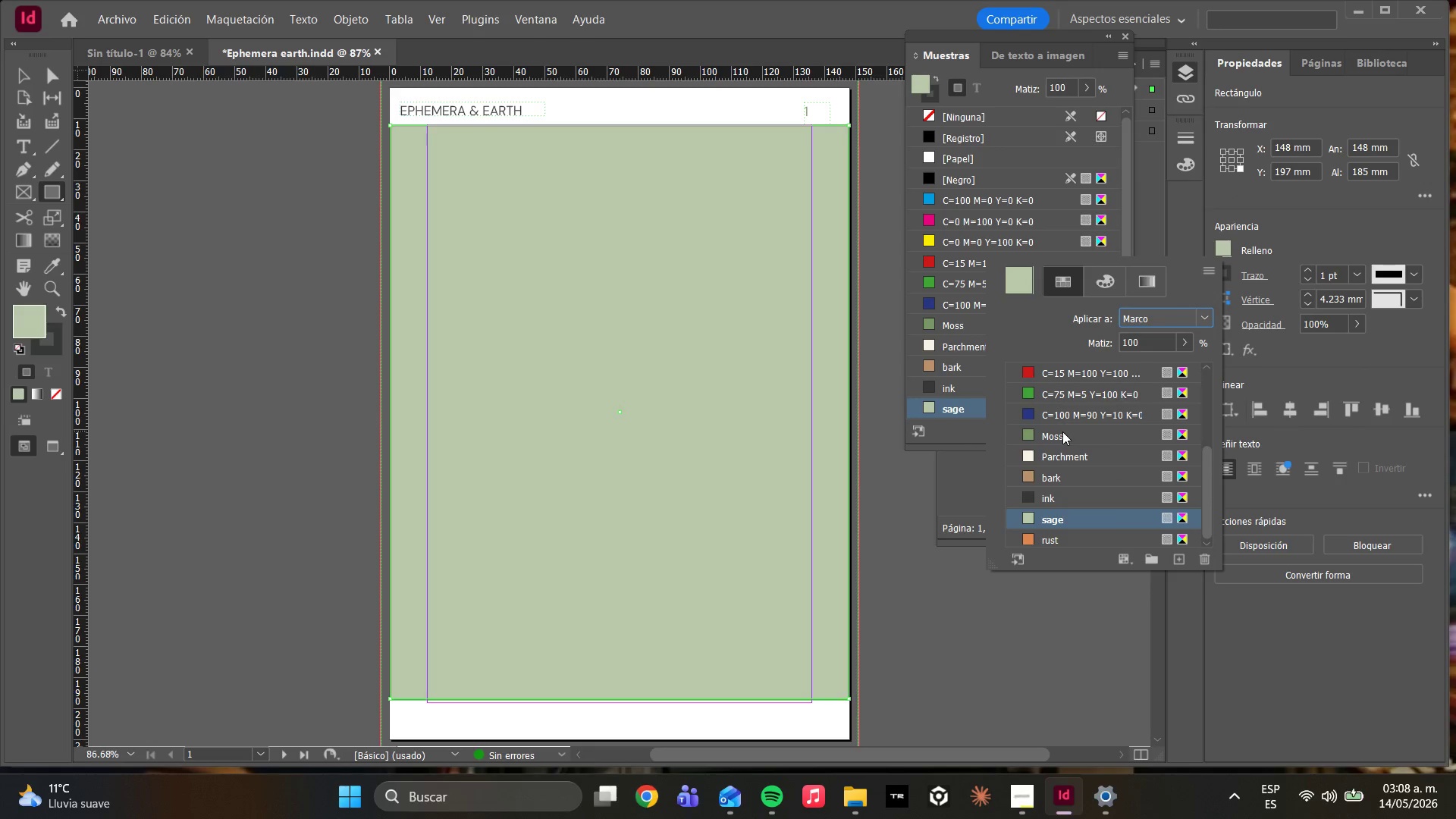 
left_click([1059, 441])
 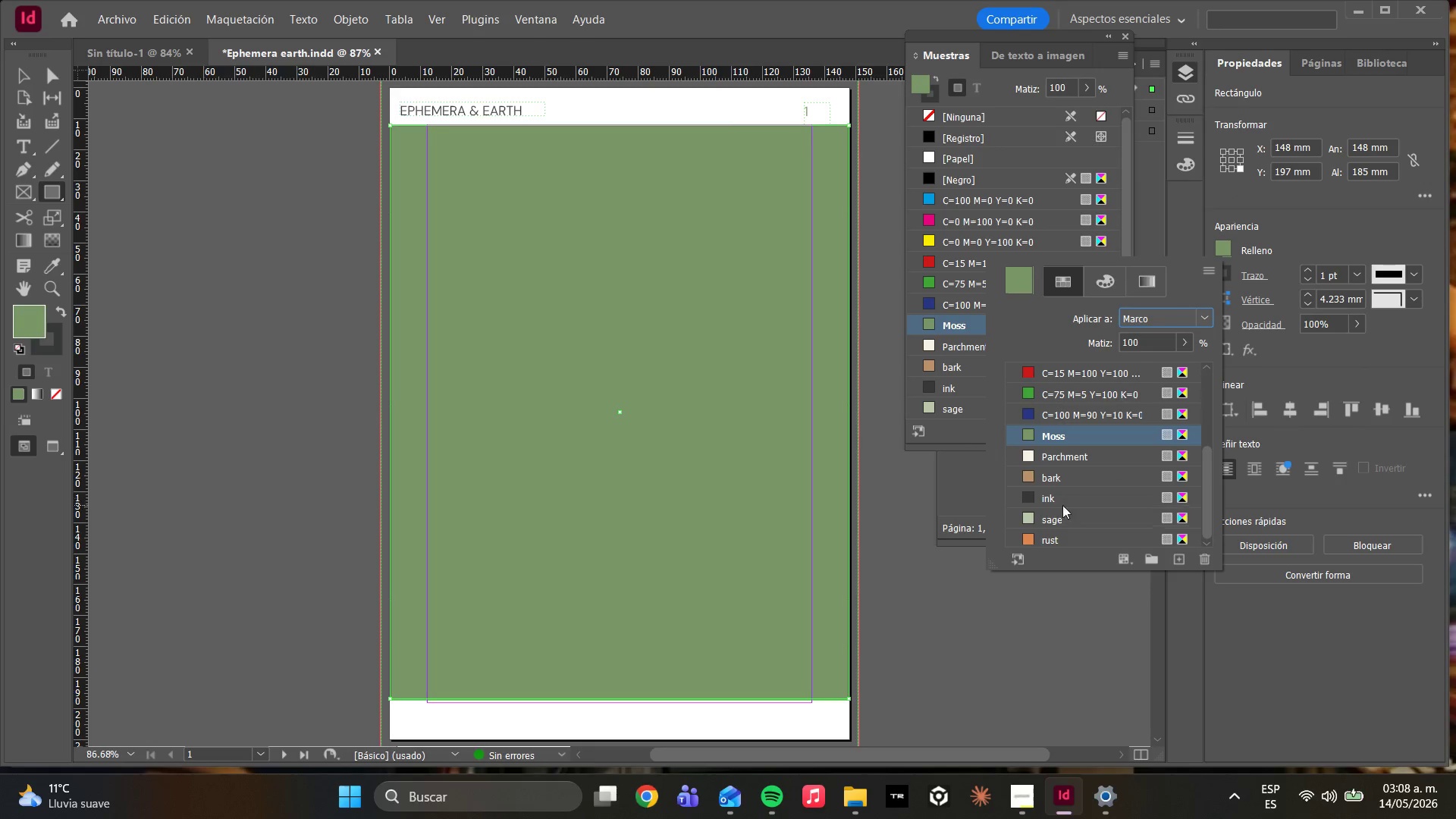 
left_click([1062, 524])
 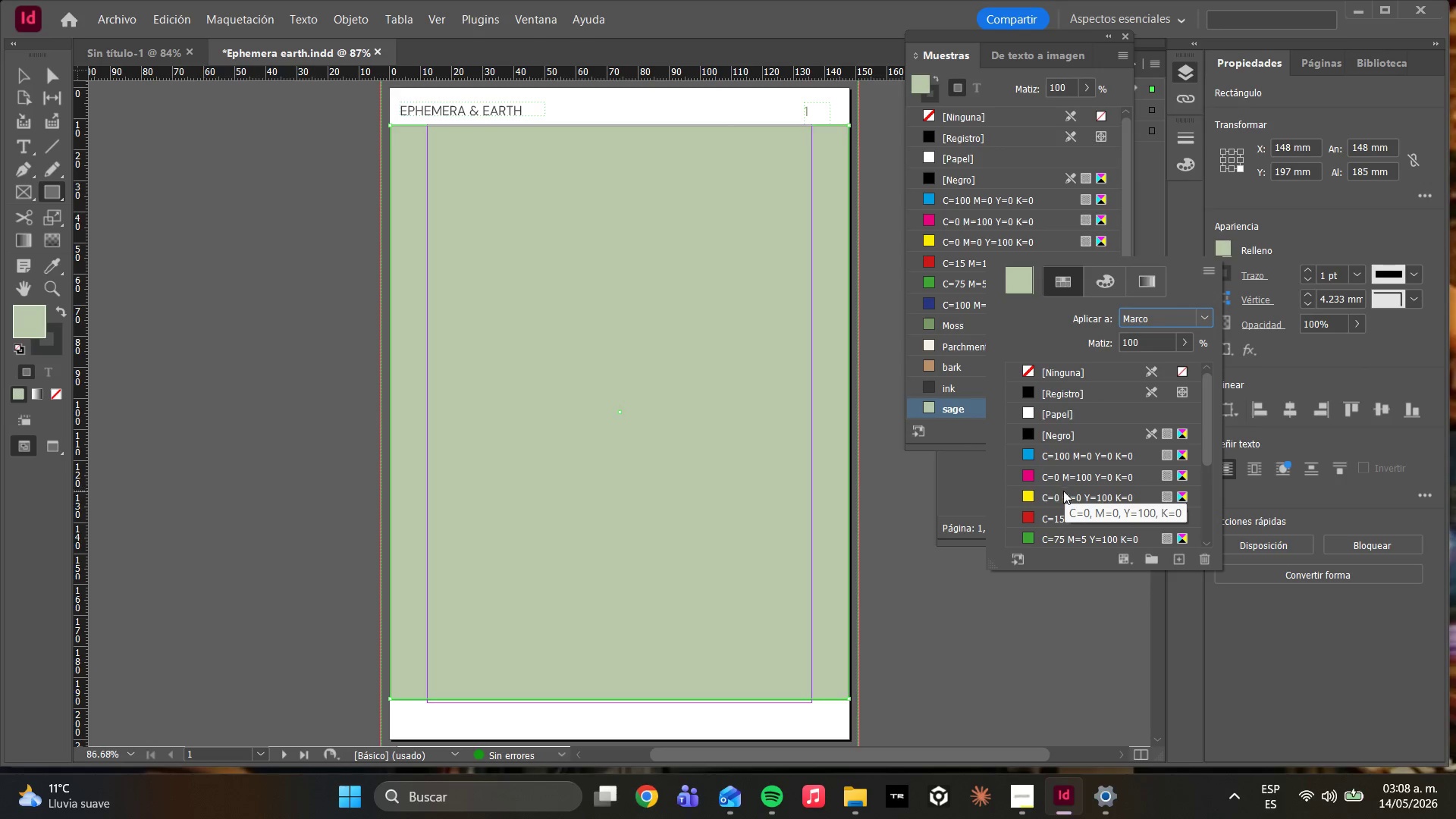 
scroll: coordinate [1070, 489], scroll_direction: down, amount: 7.0
 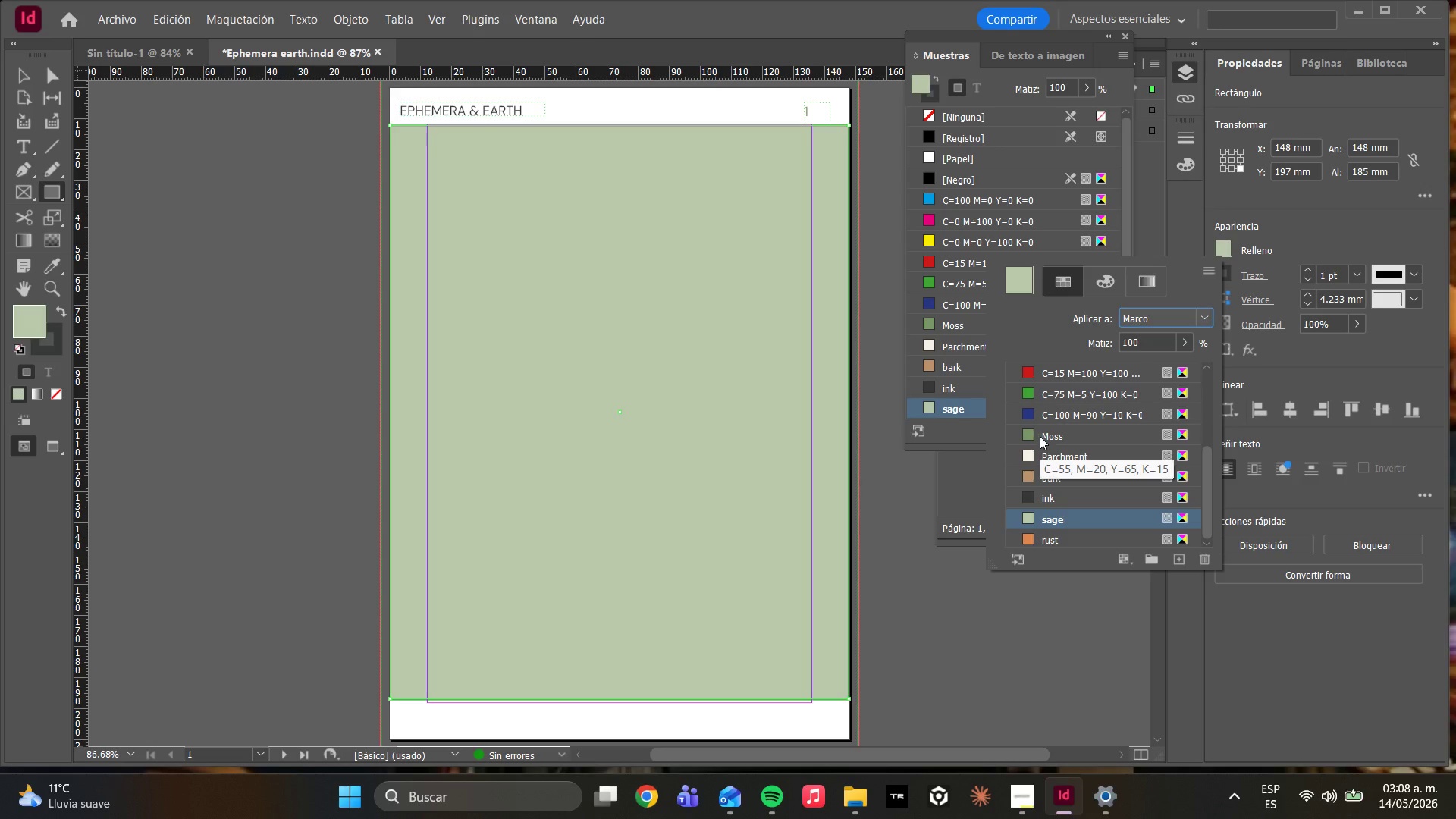 
left_click([1038, 427])